 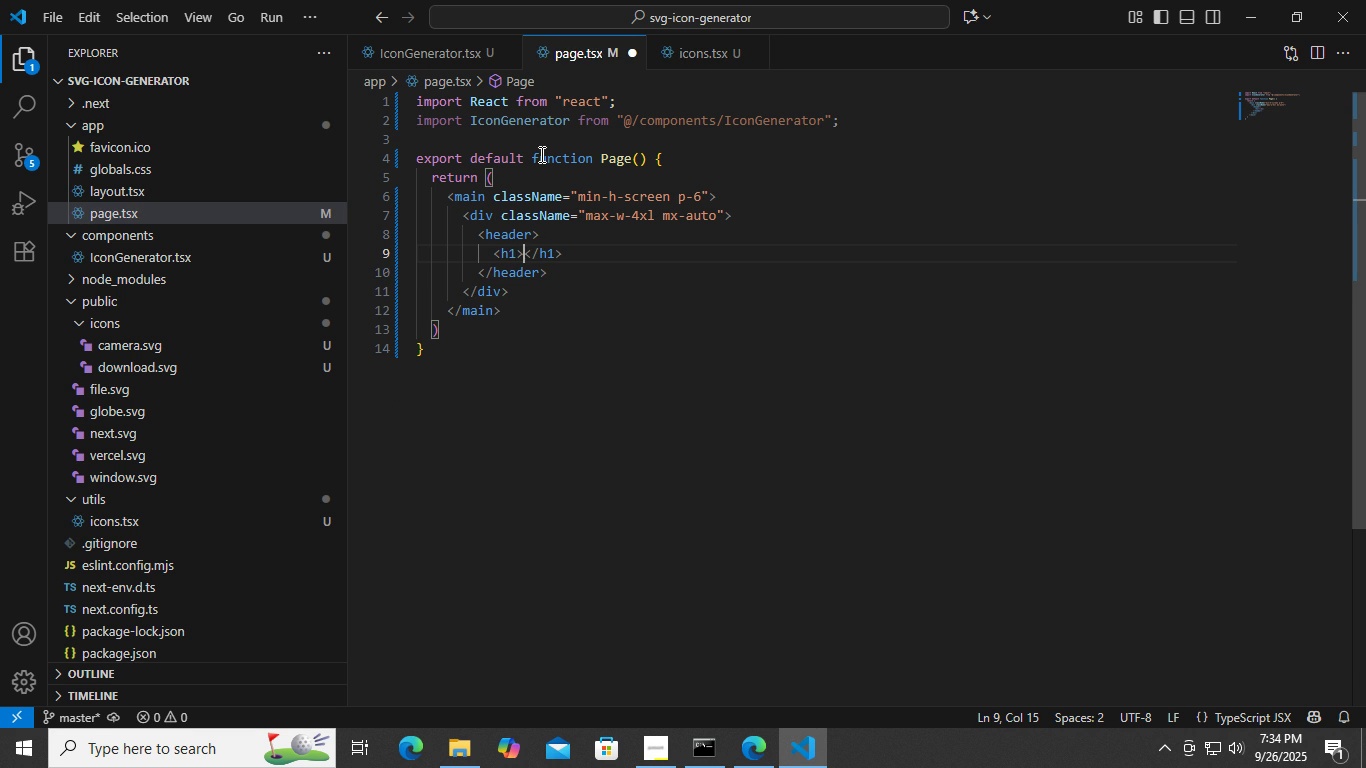 
key(ArrowUp)
 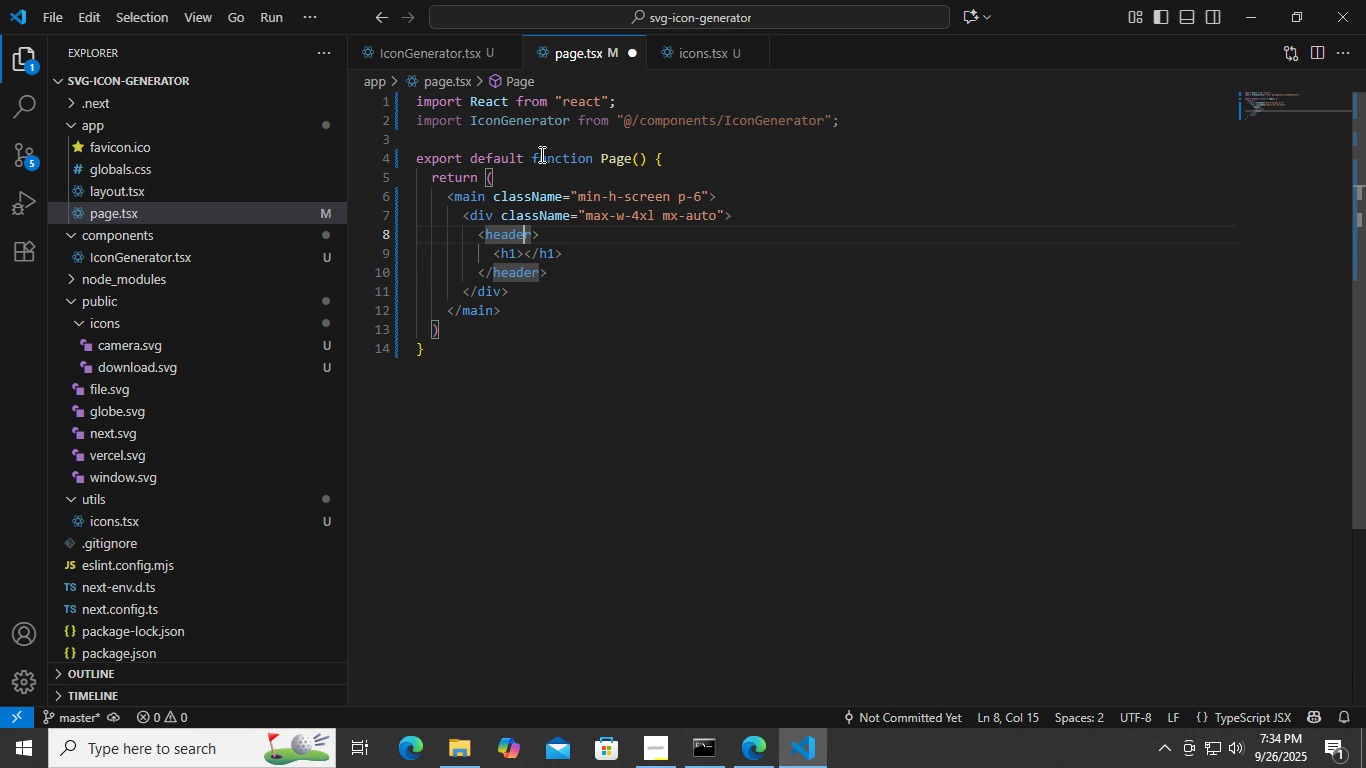 
key(ArrowRight)
 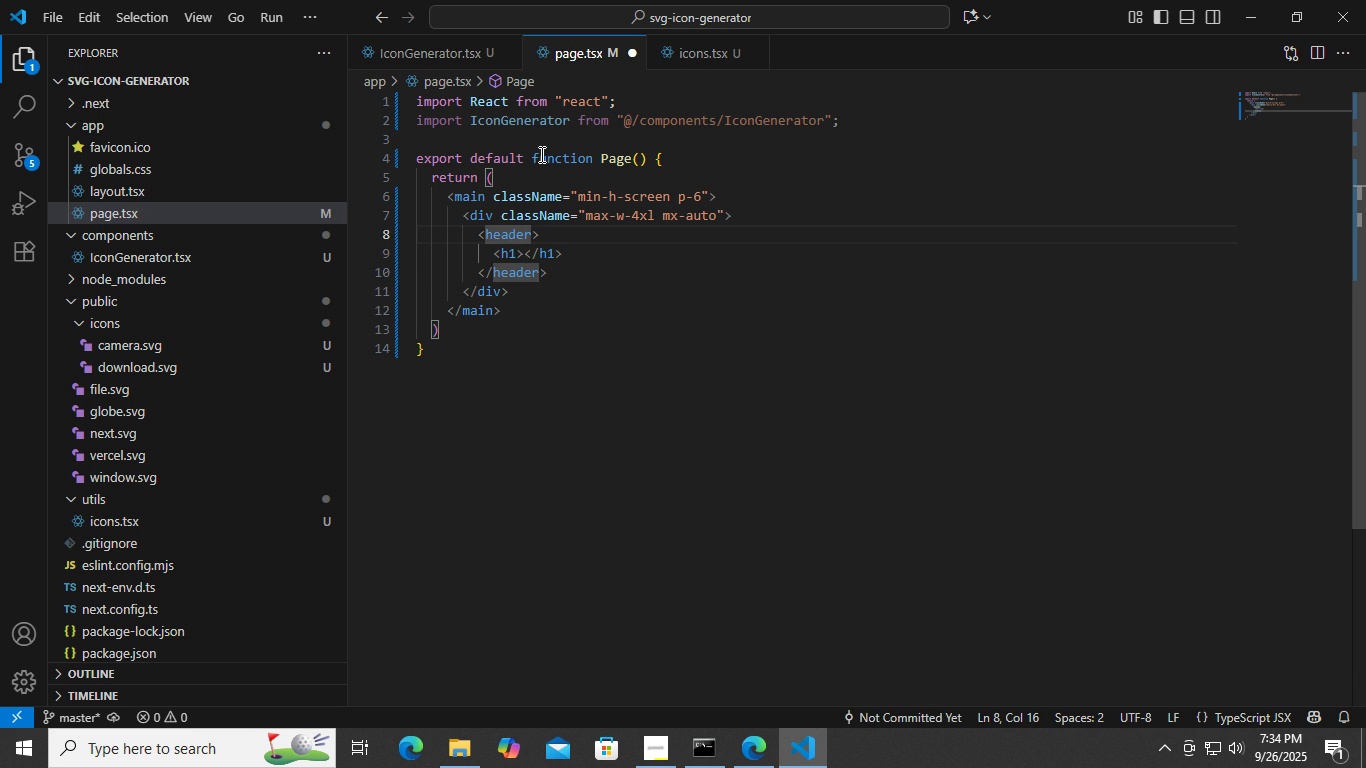 
type( clas)
 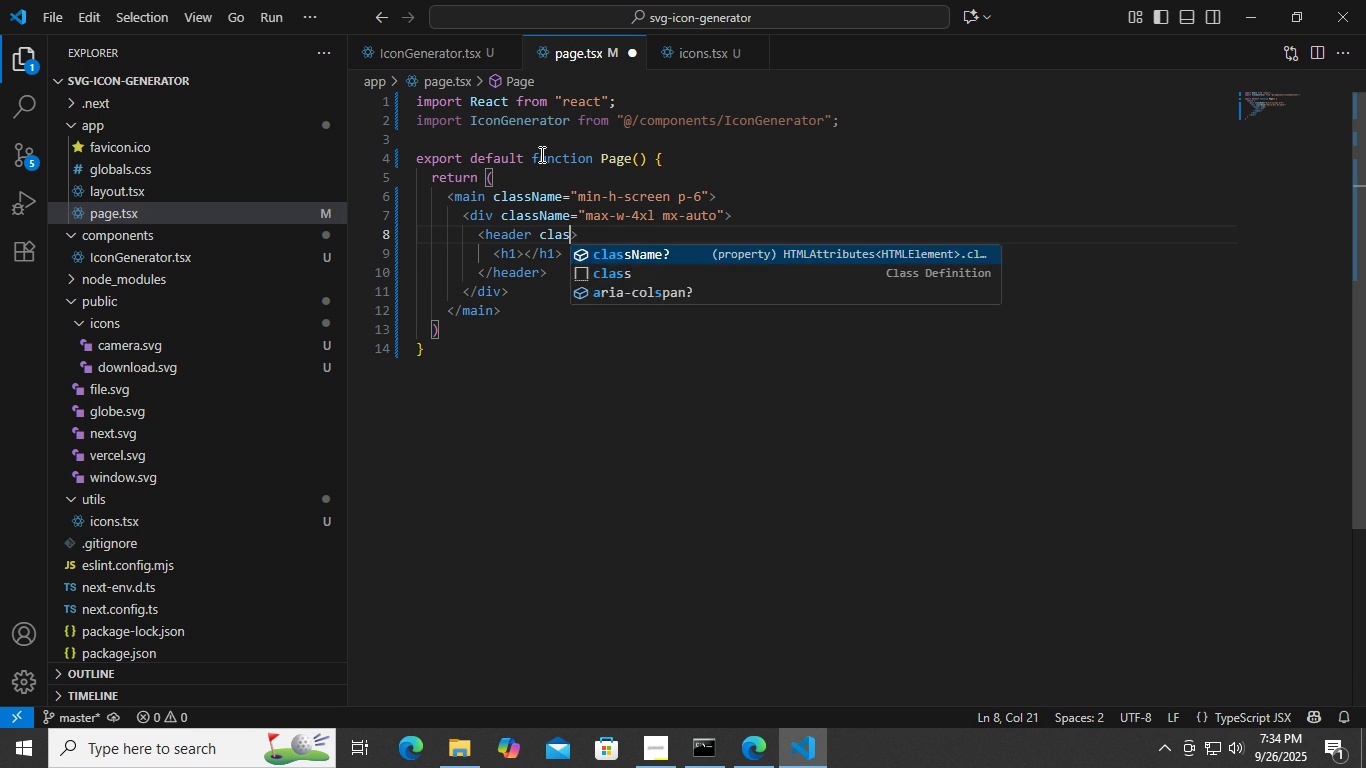 
key(Enter)
 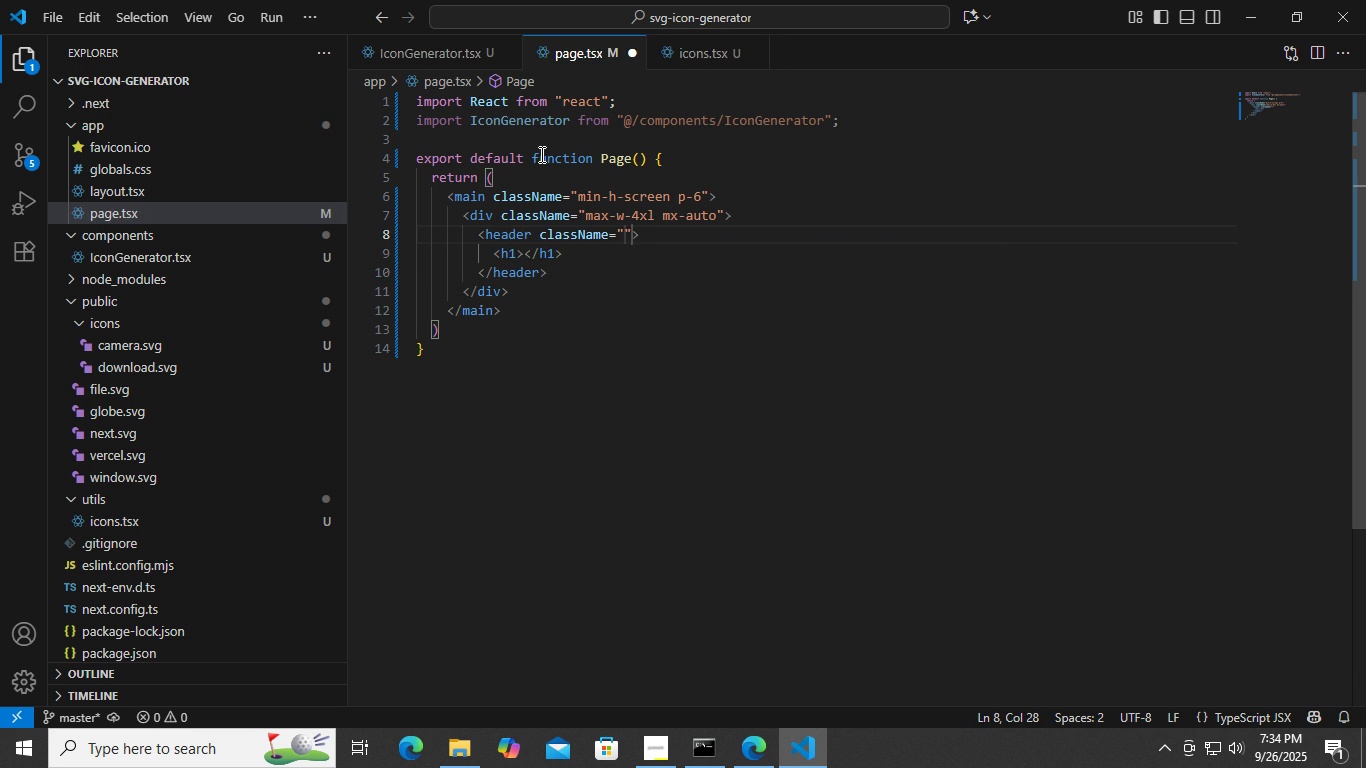 
type(mb-6)